 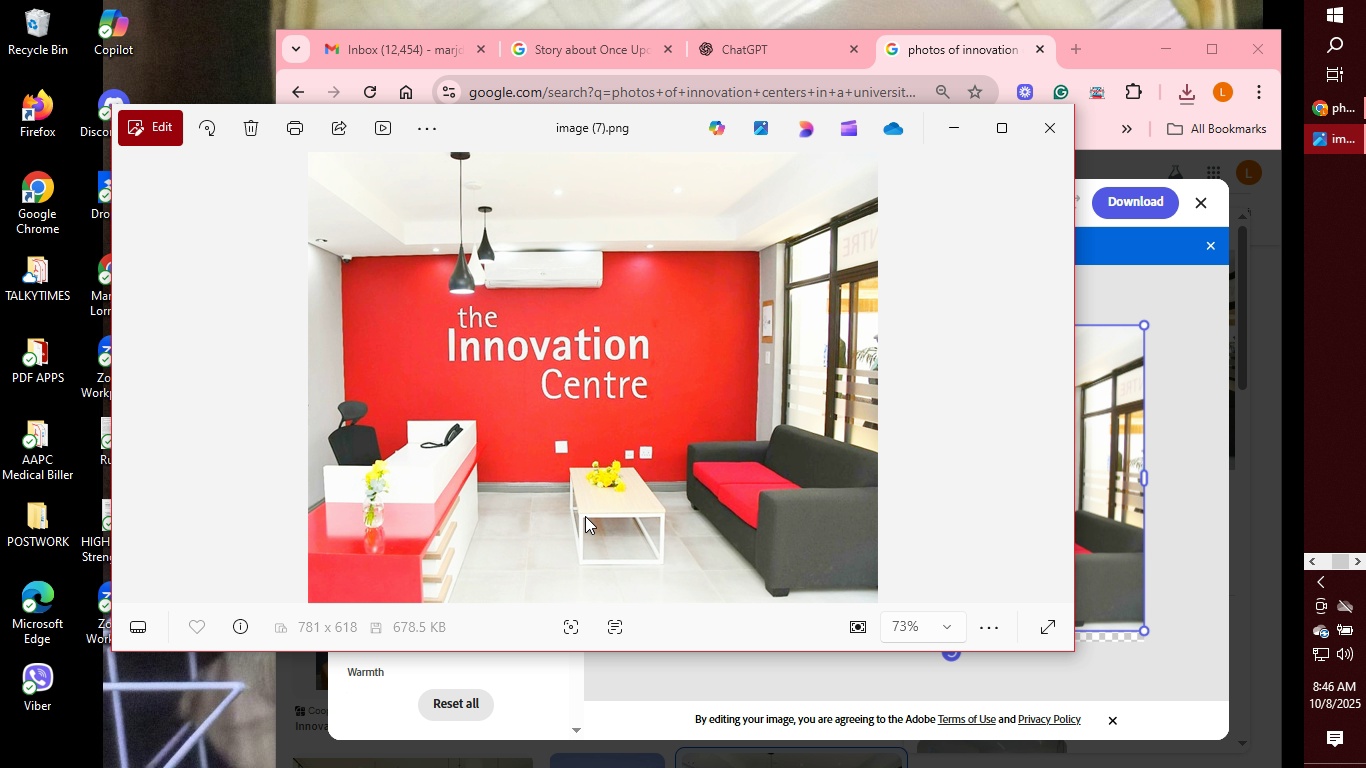 
left_click([1052, 123])
 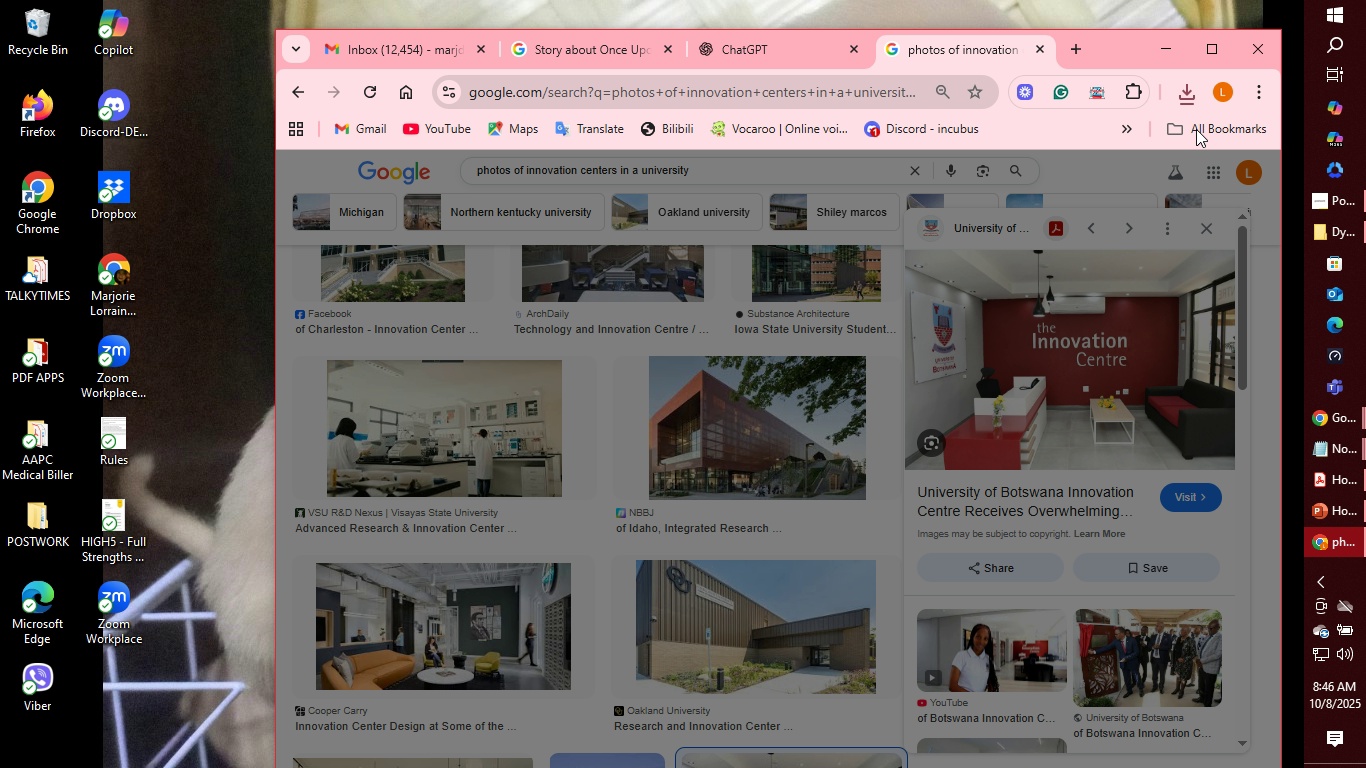 
left_click([1203, 203])
 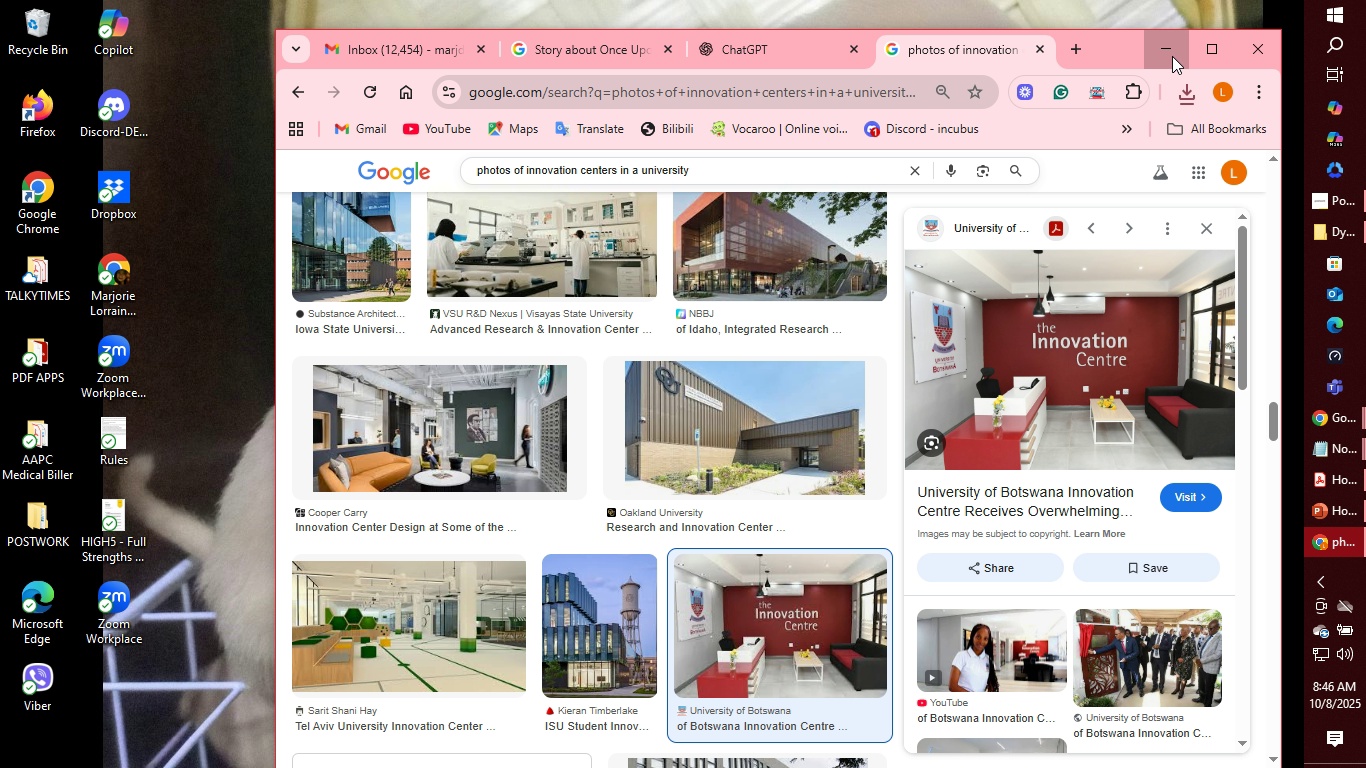 
left_click([1172, 56])
 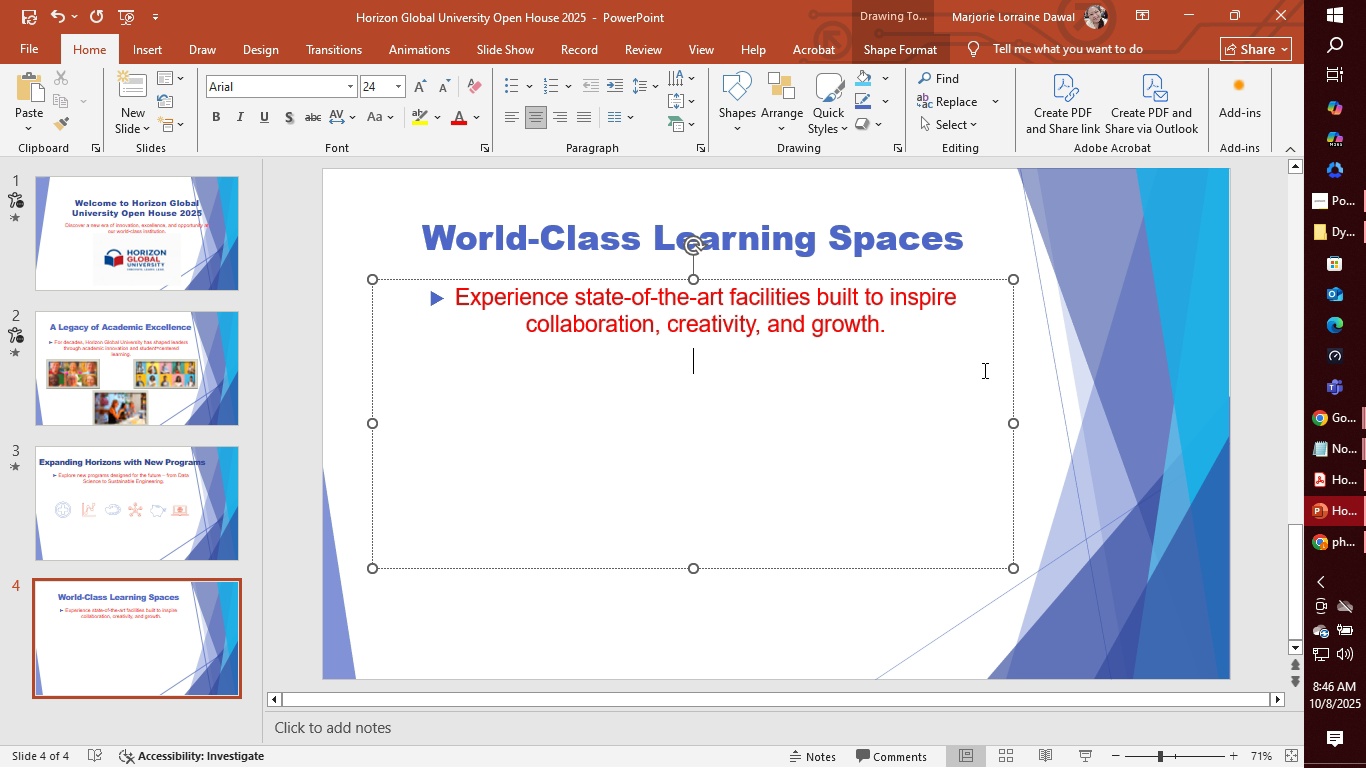 
left_click([1338, 516])
 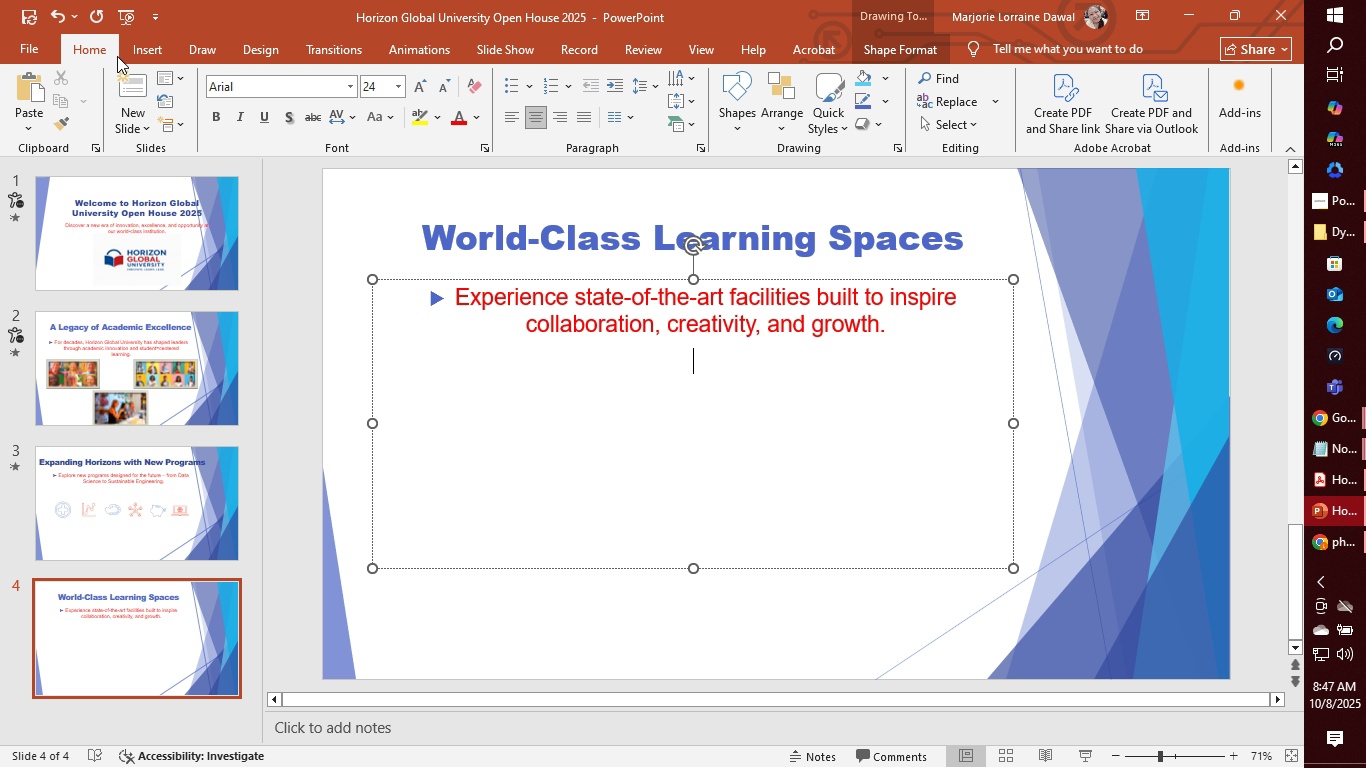 
left_click([138, 50])
 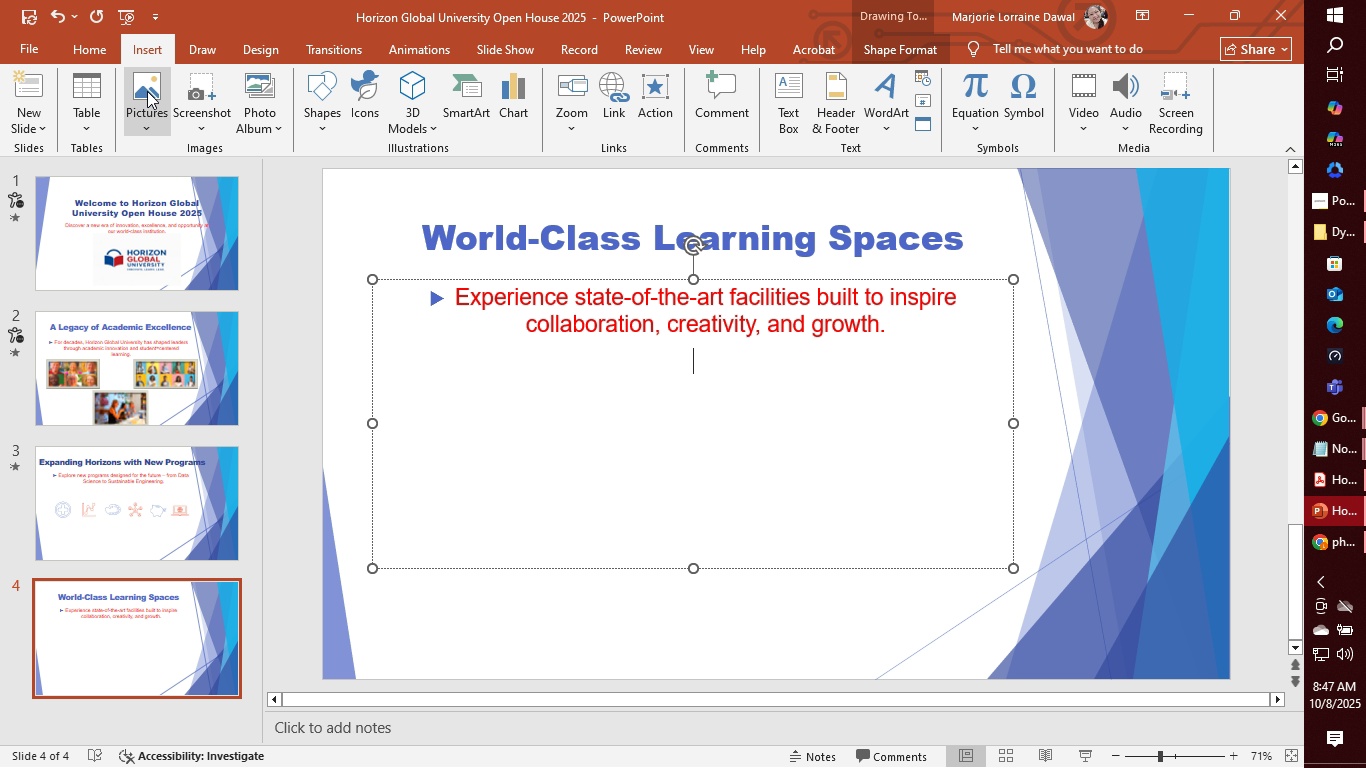 
left_click([147, 99])
 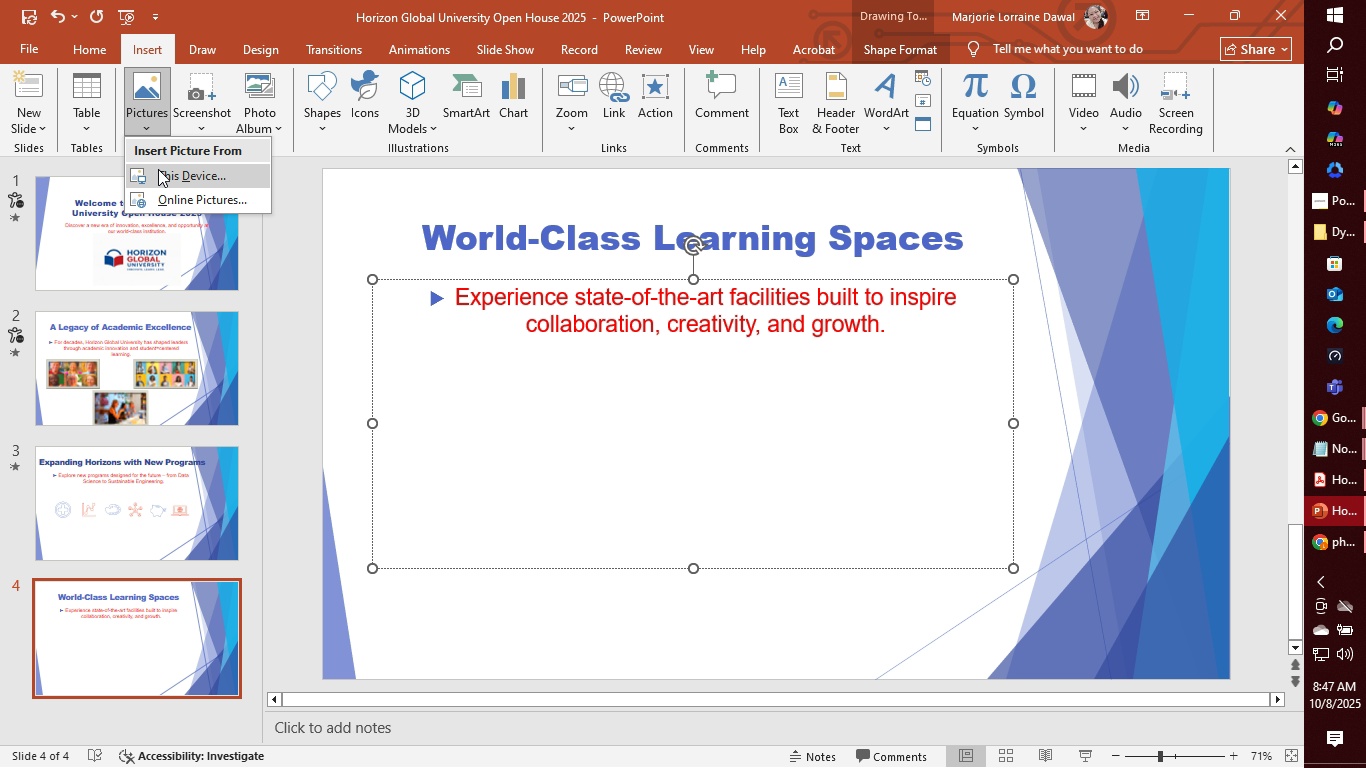 
left_click([158, 169])
 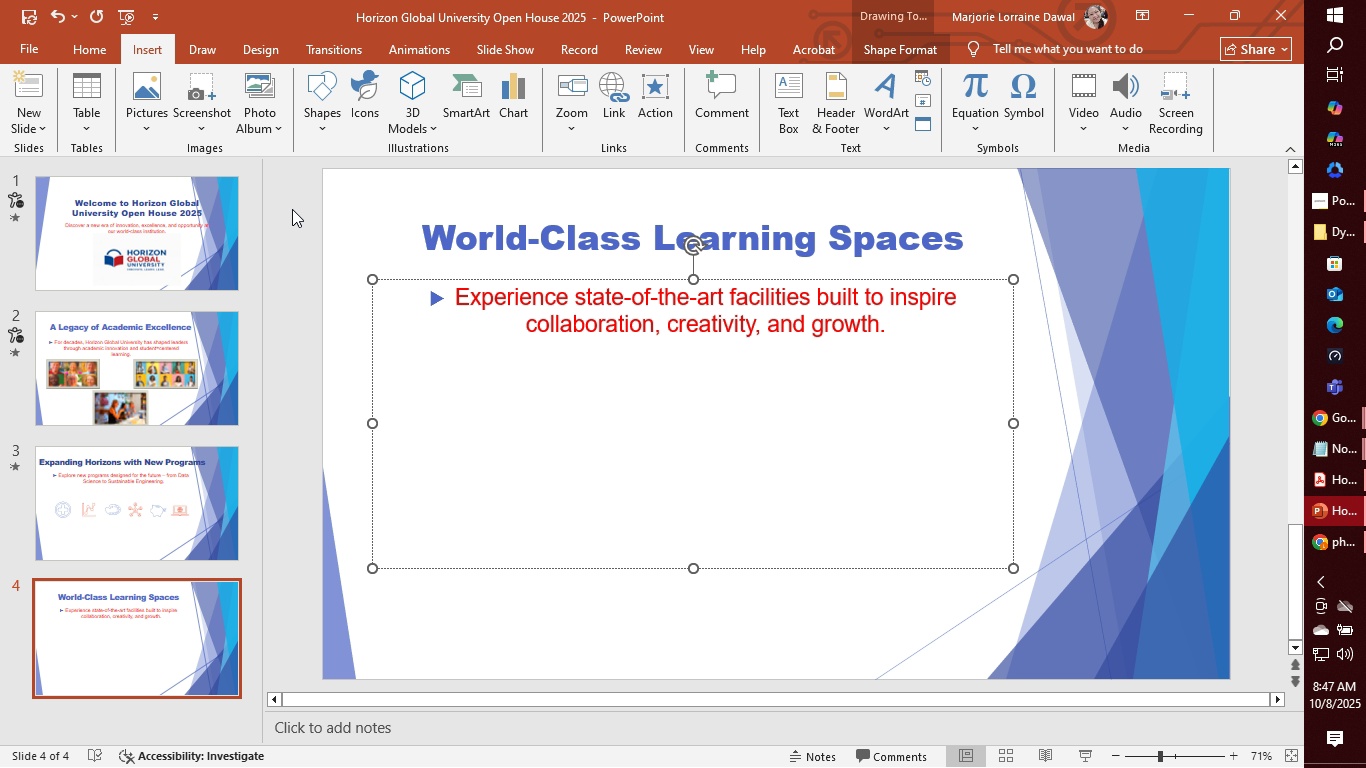 
mouse_move([307, 202])